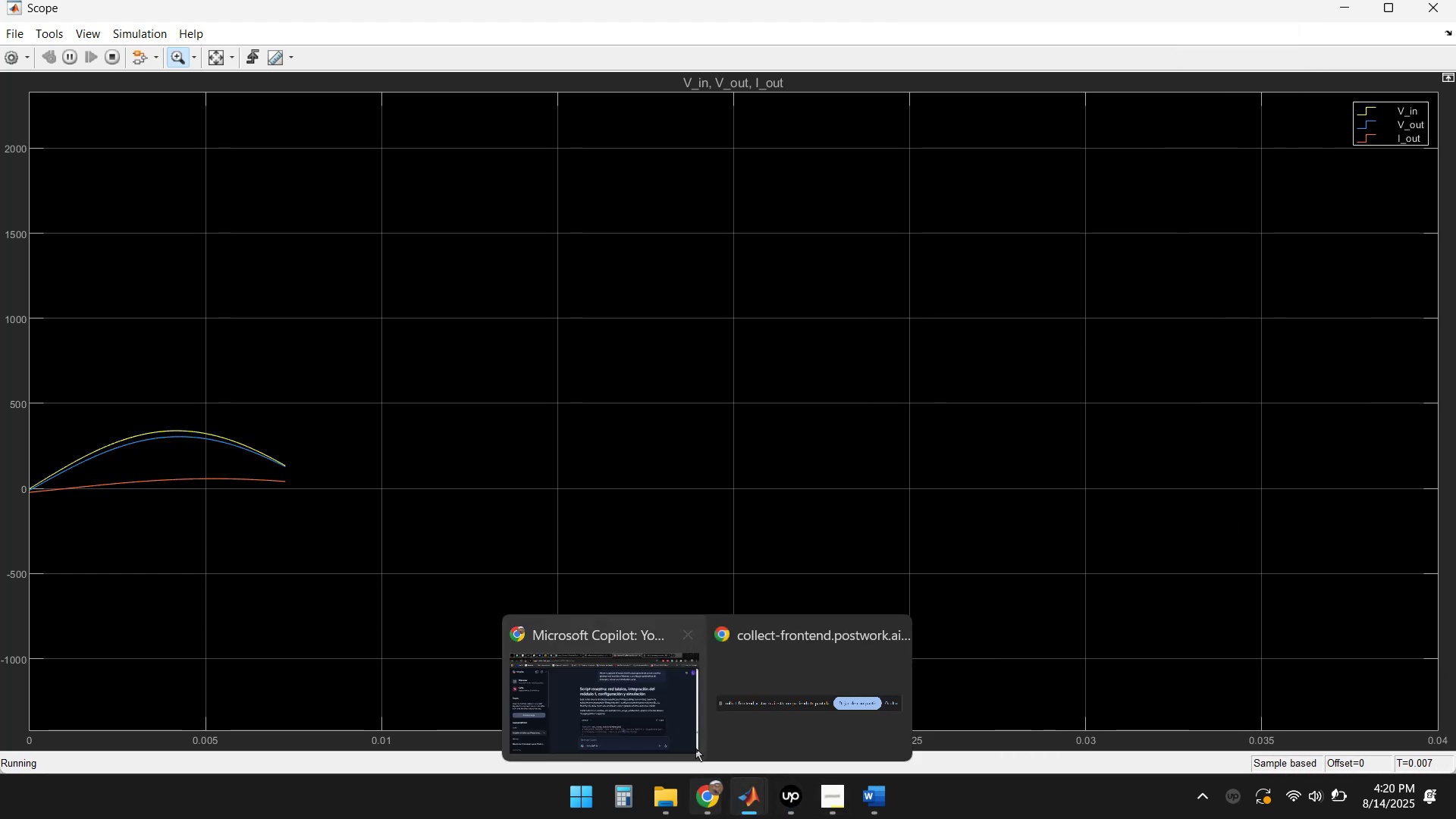 
left_click([631, 701])
 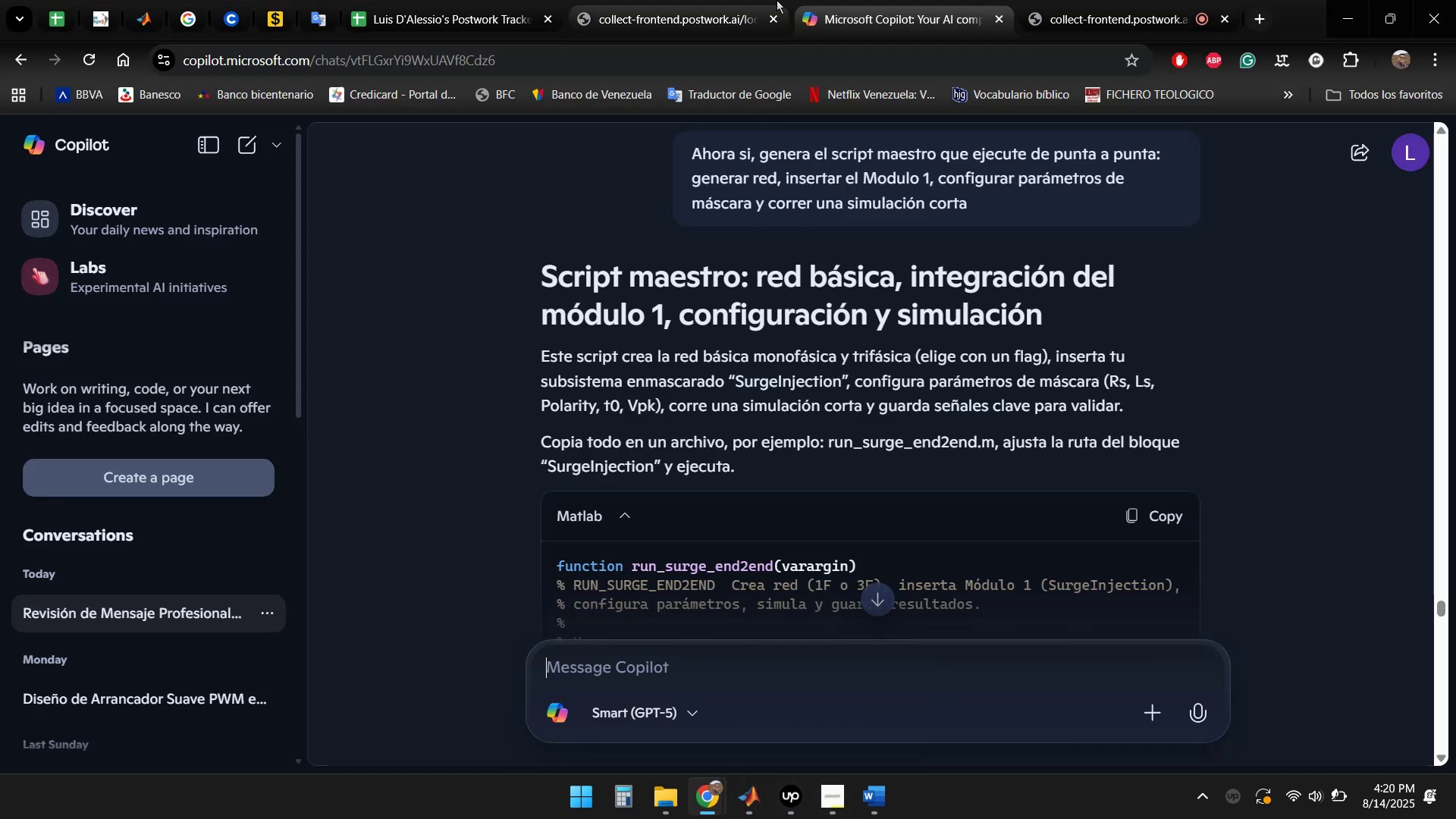 
left_click([1114, 0])
 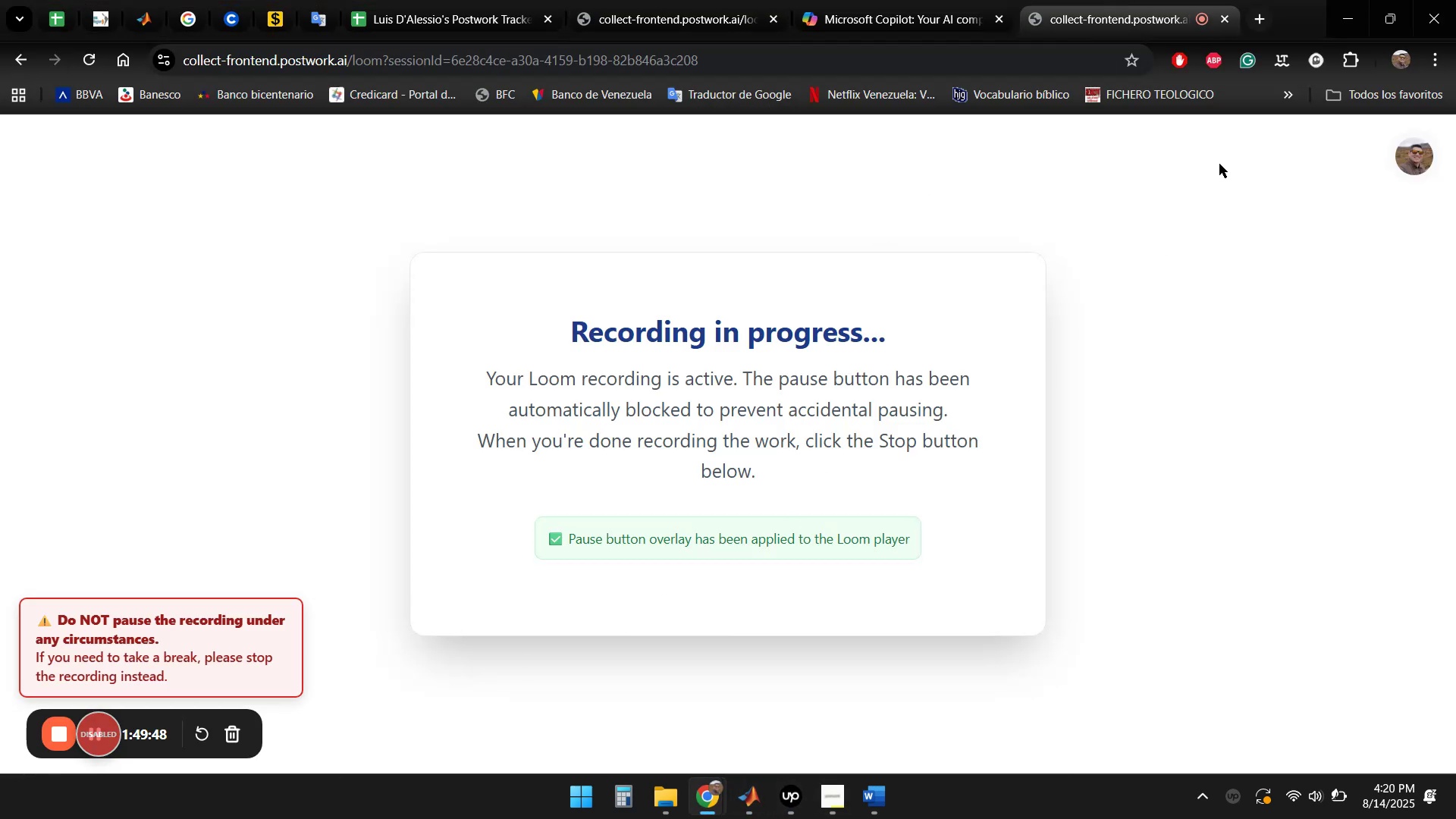 
left_click([1351, 6])
 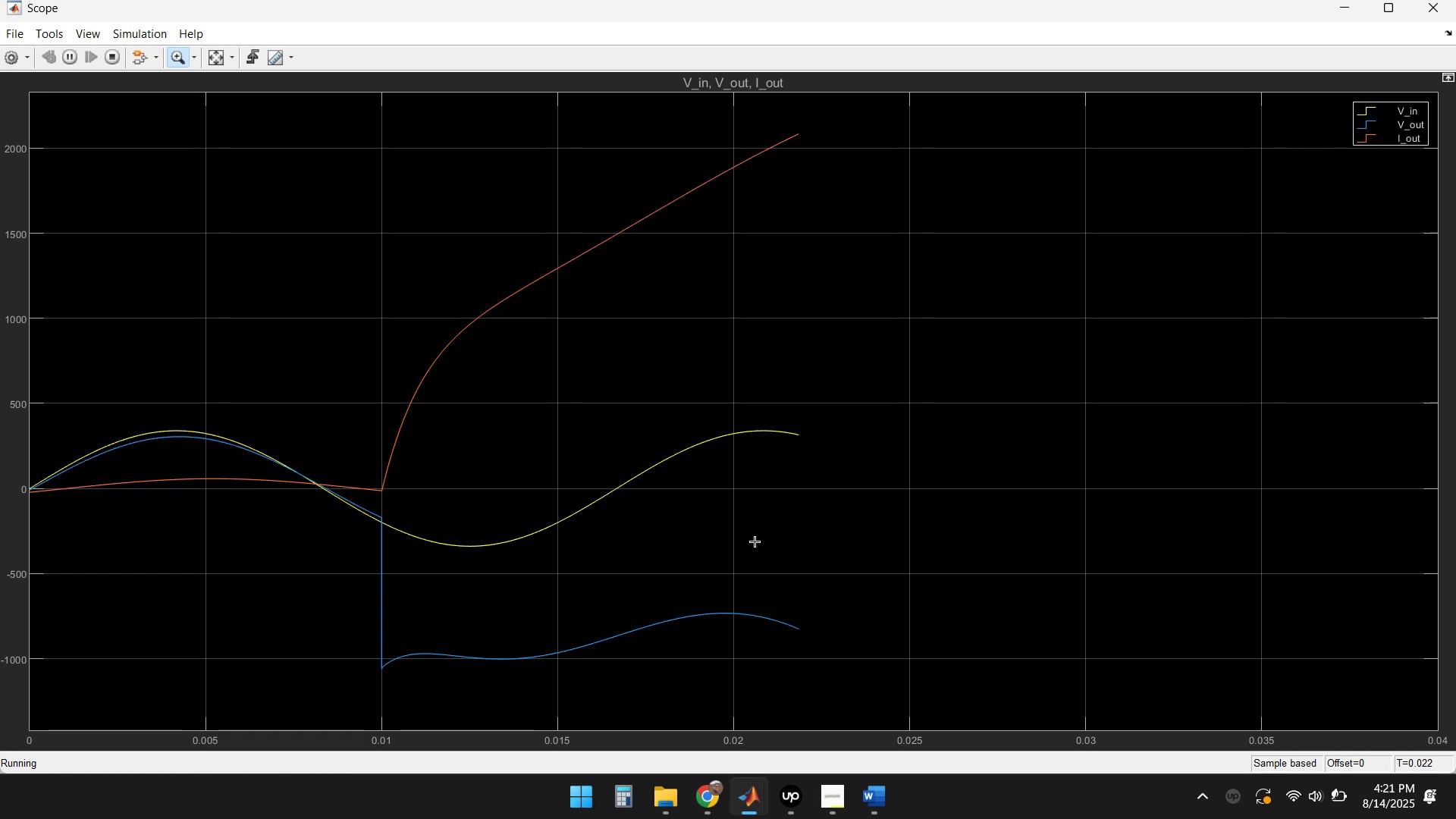 
wait(23.78)
 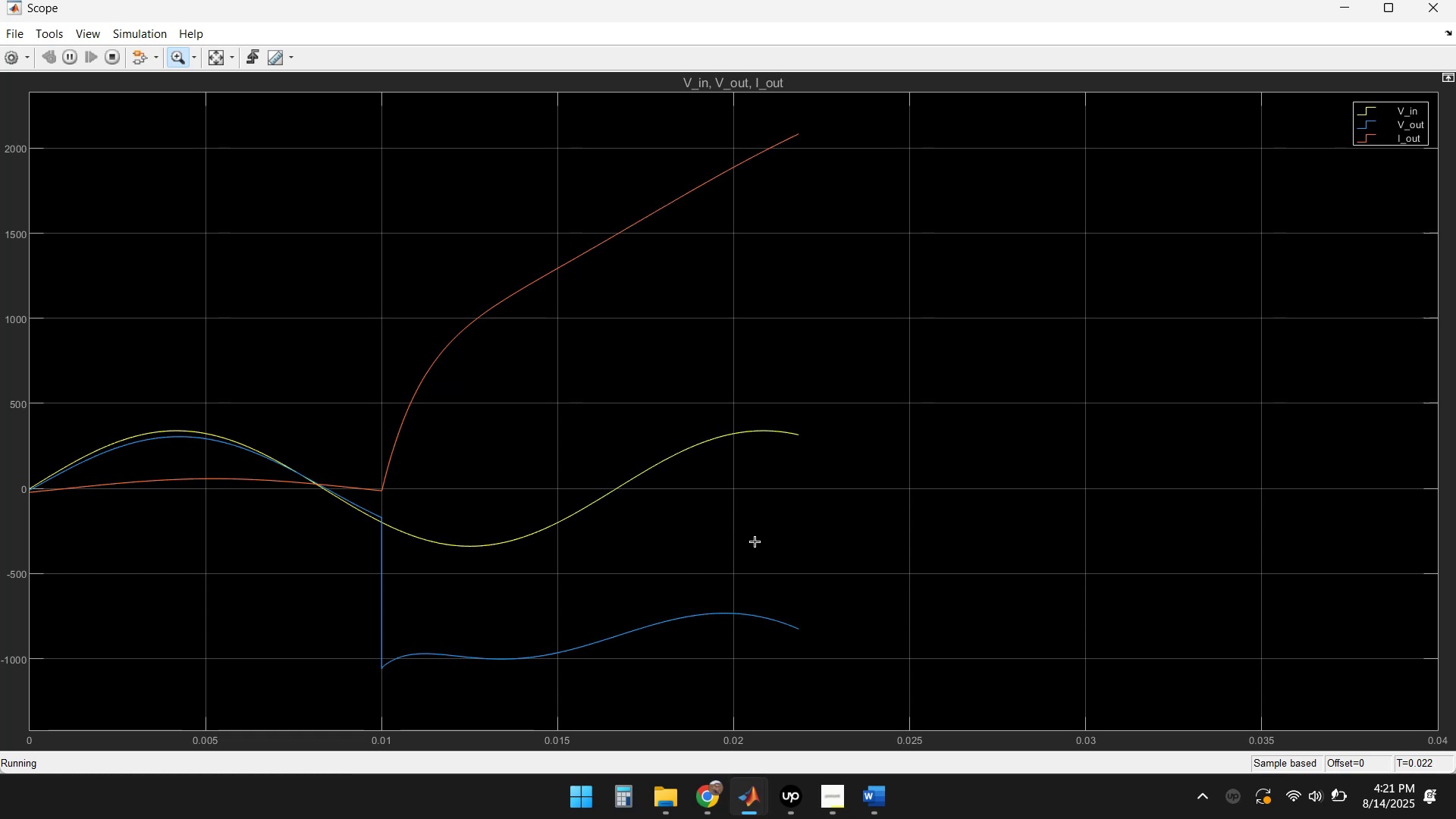 
left_click([210, 53])
 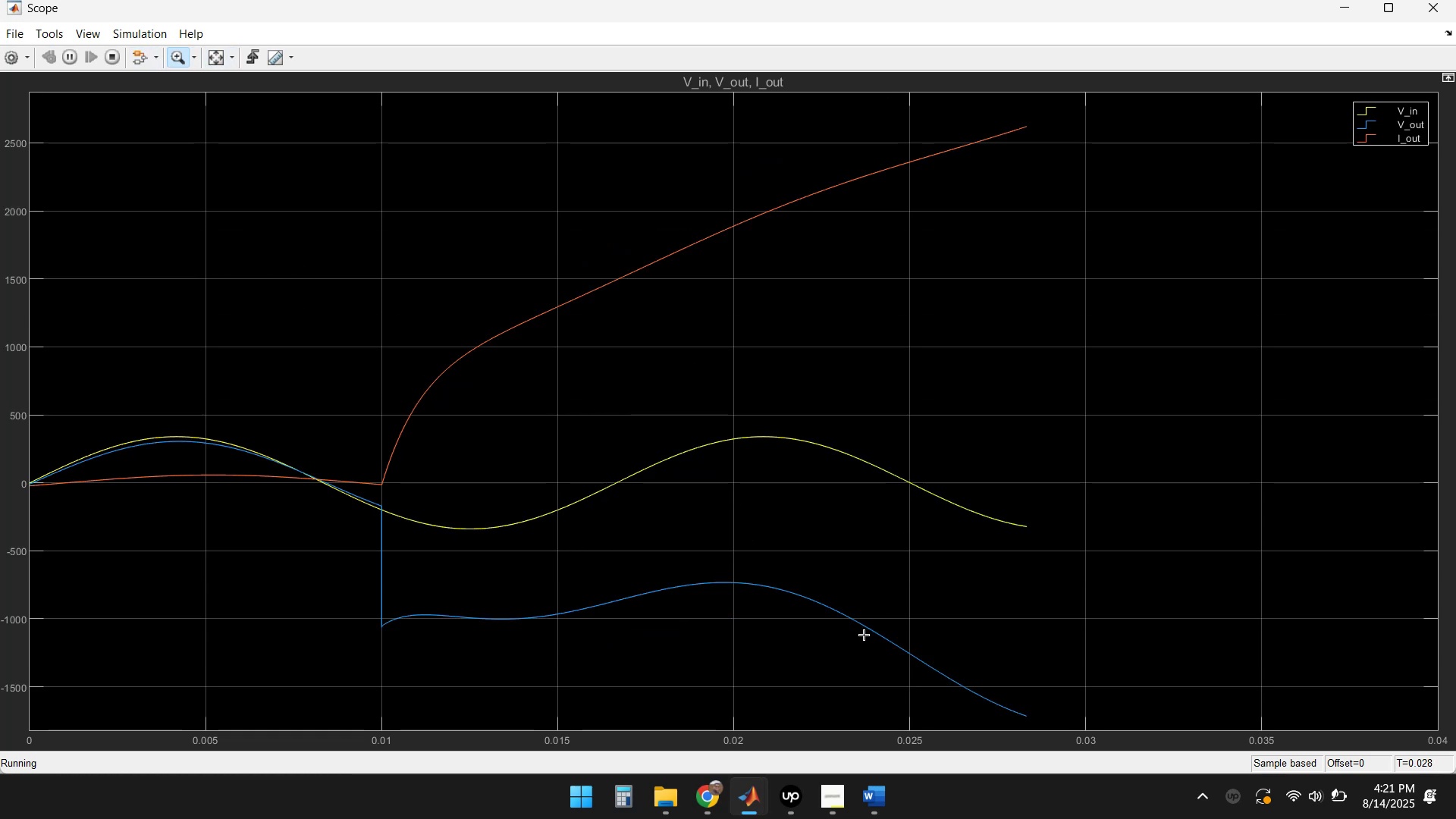 
wait(6.57)
 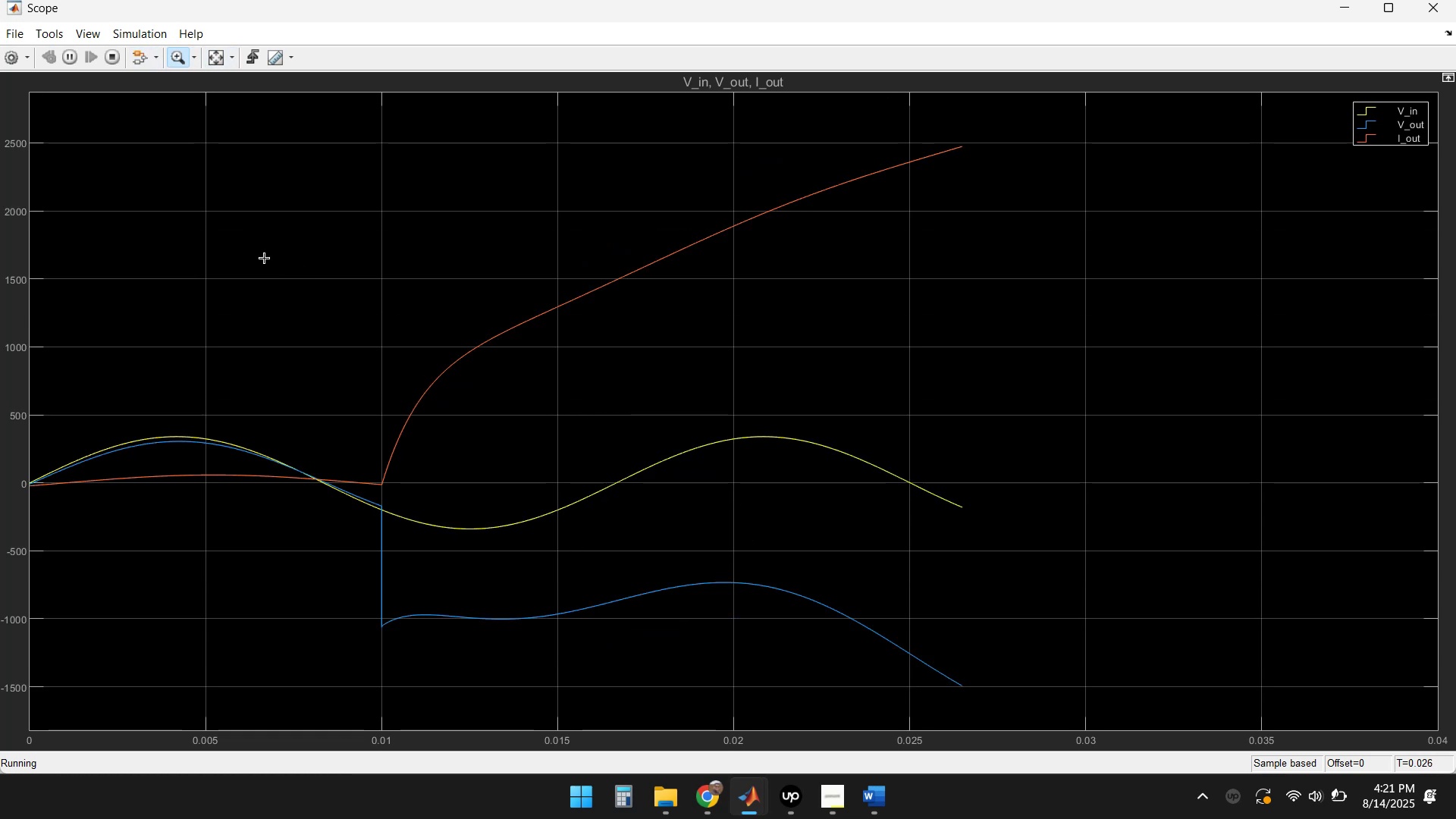 
left_click([217, 61])
 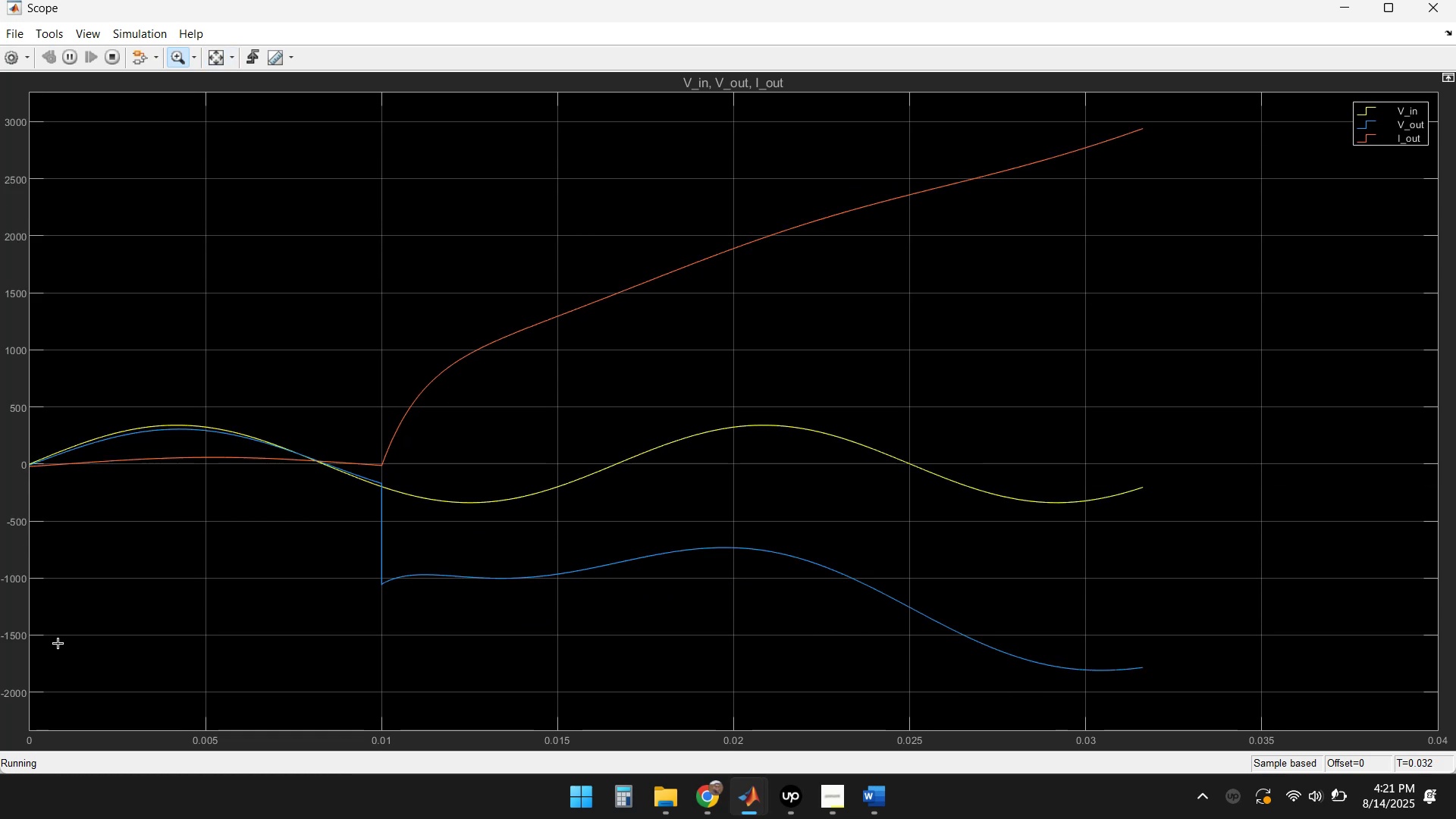 
wait(9.65)
 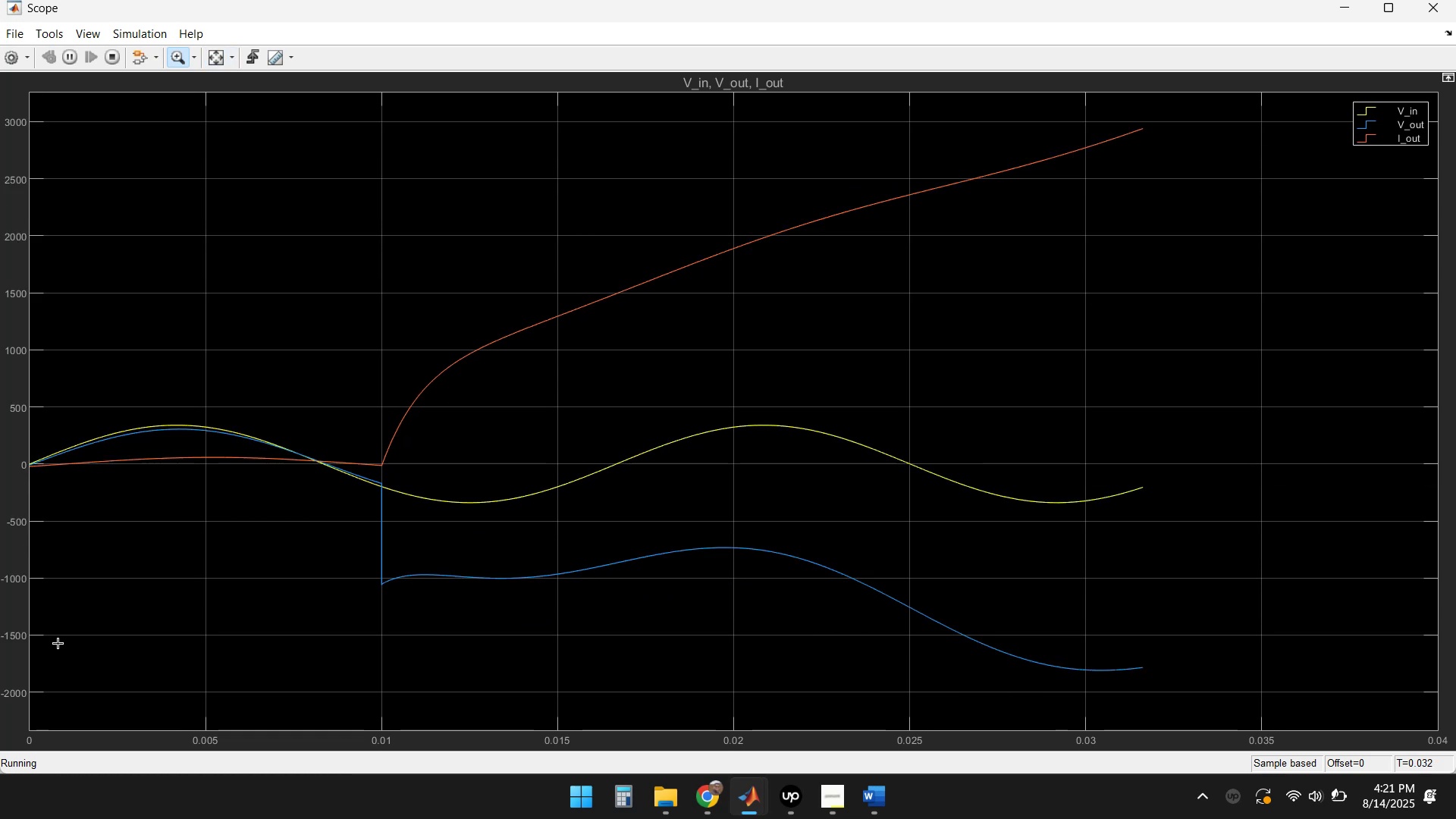 
left_click([212, 61])
 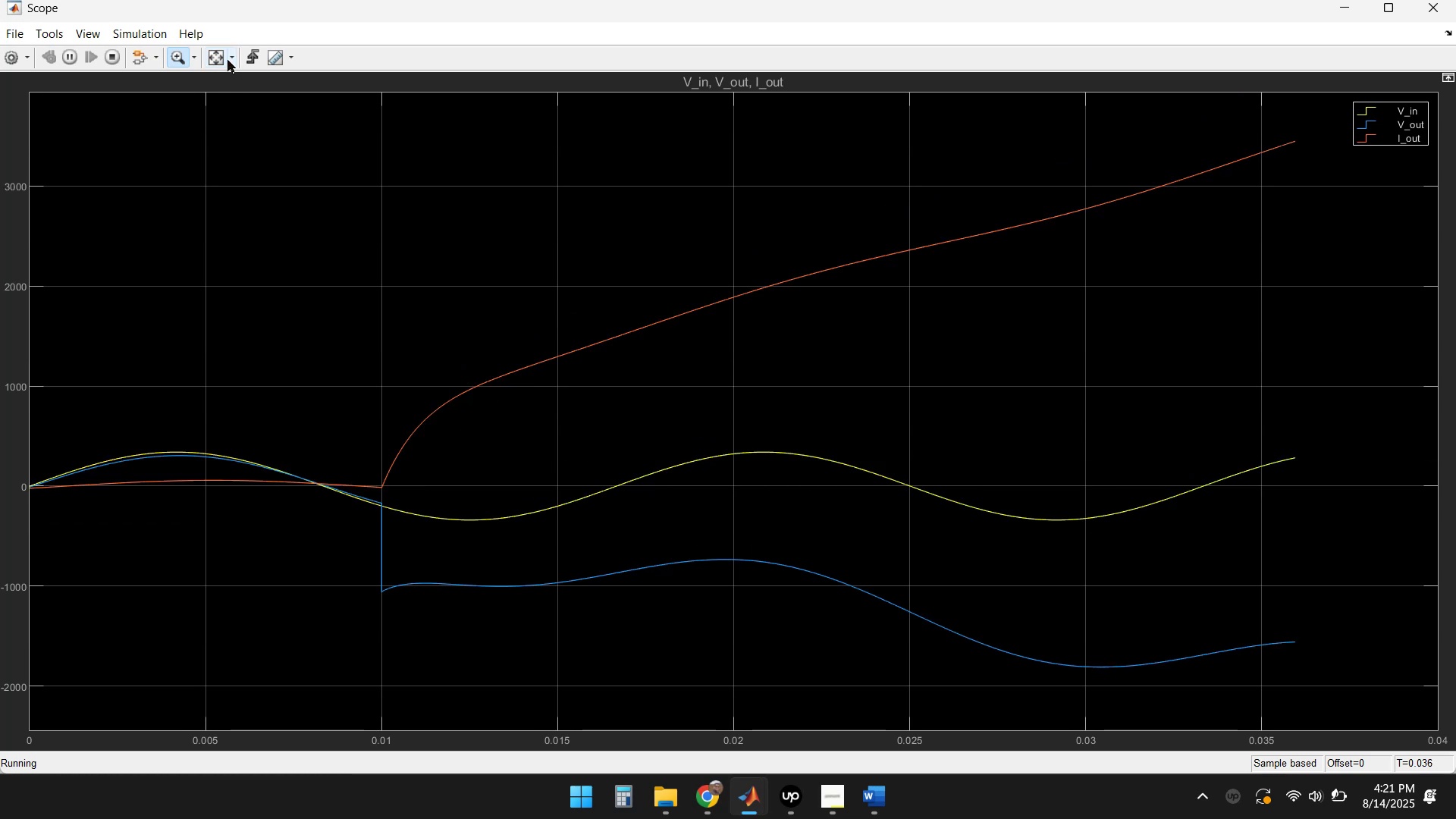 
left_click([213, 57])
 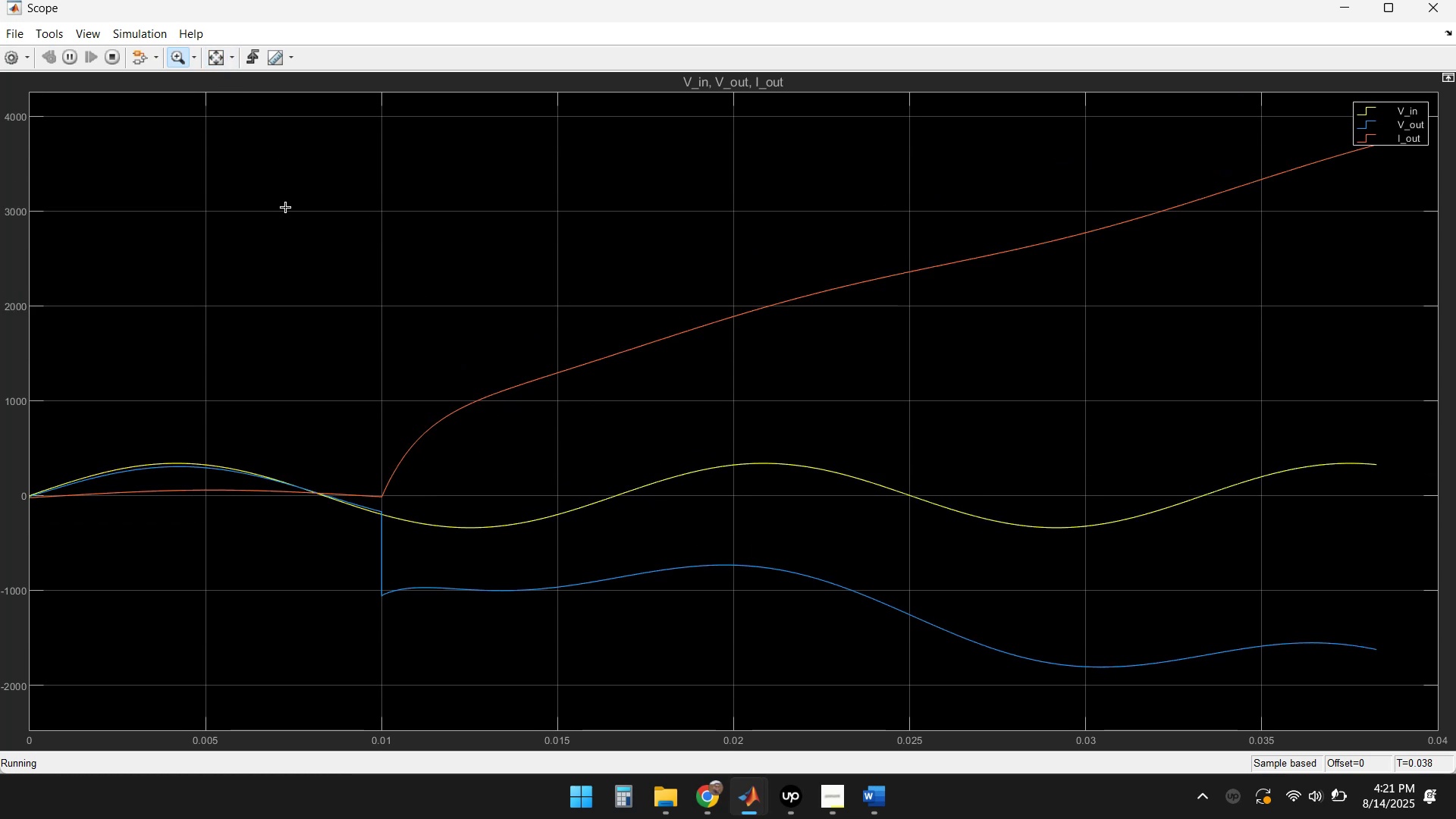 
left_click([212, 57])
 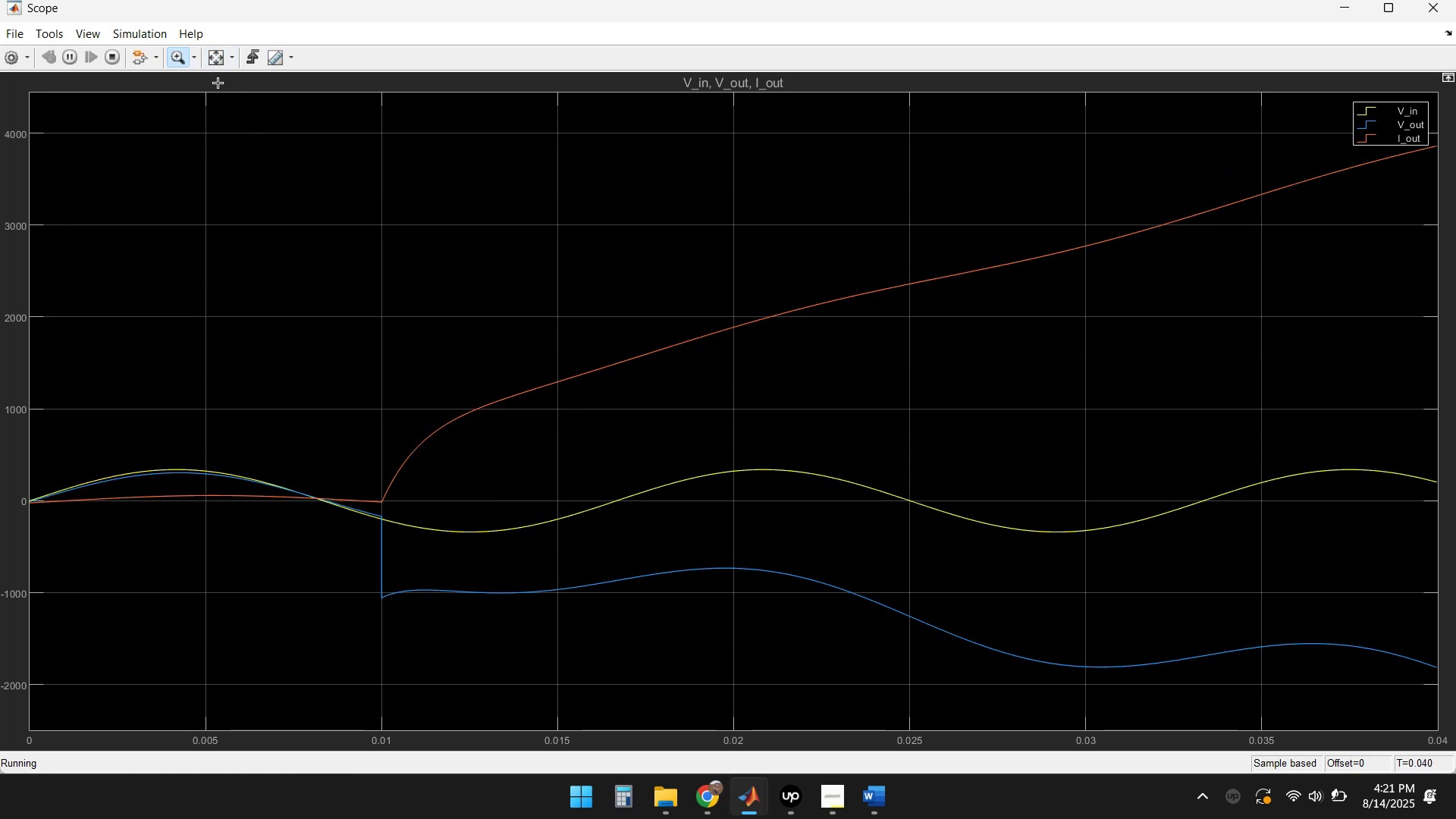 
left_click([215, 58])
 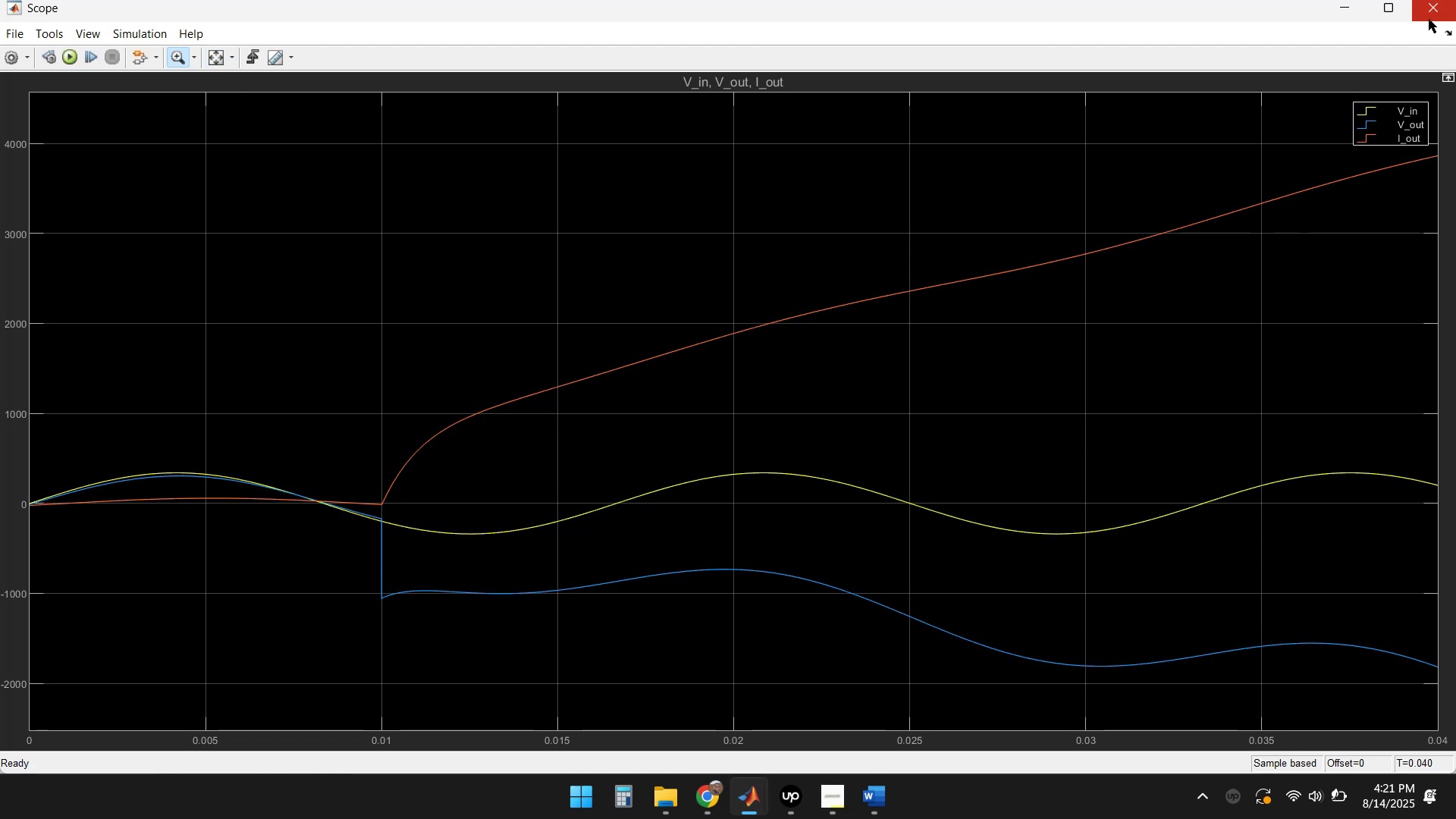 
left_click([1429, 18])
 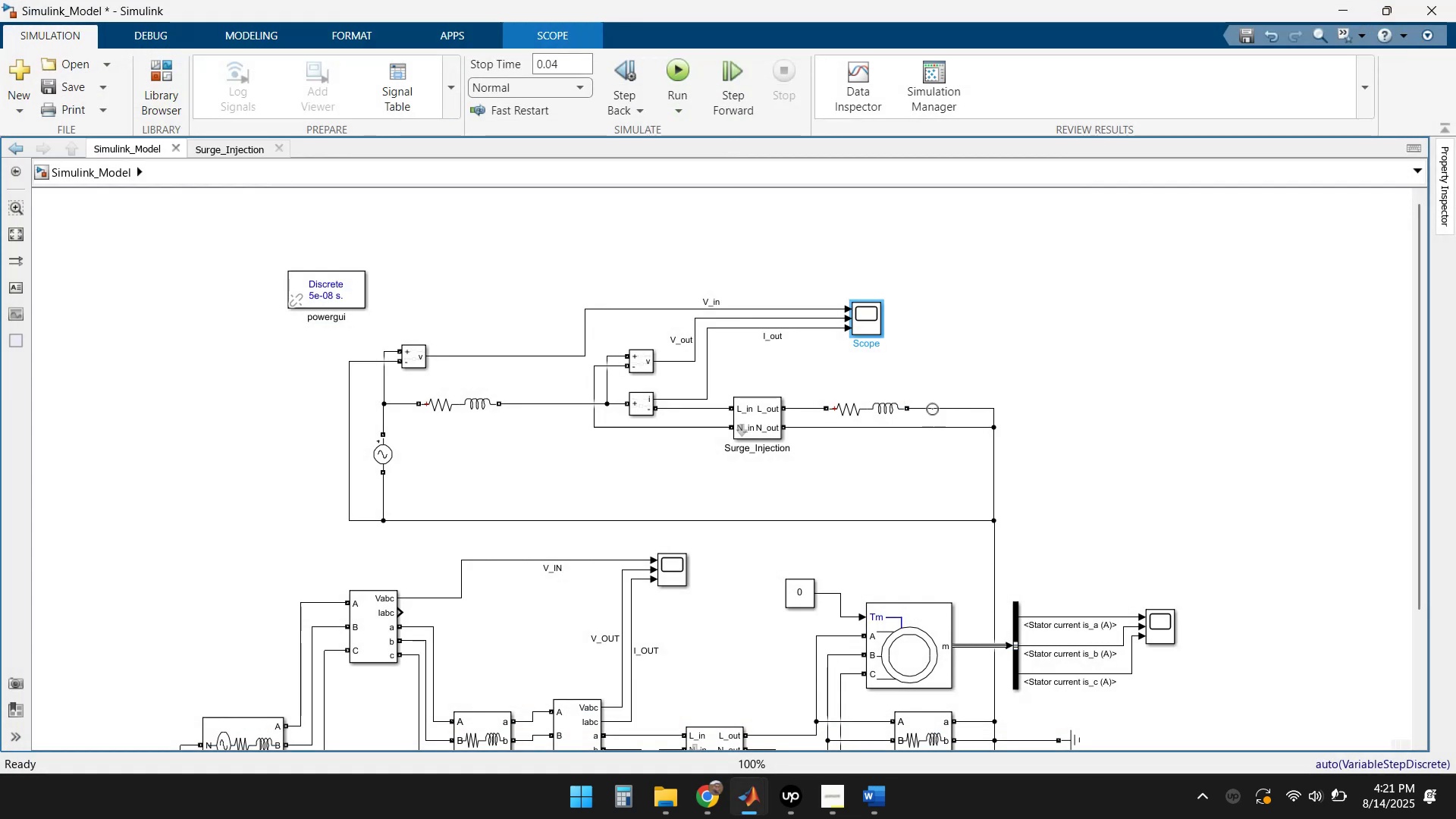 
left_click([1064, 379])
 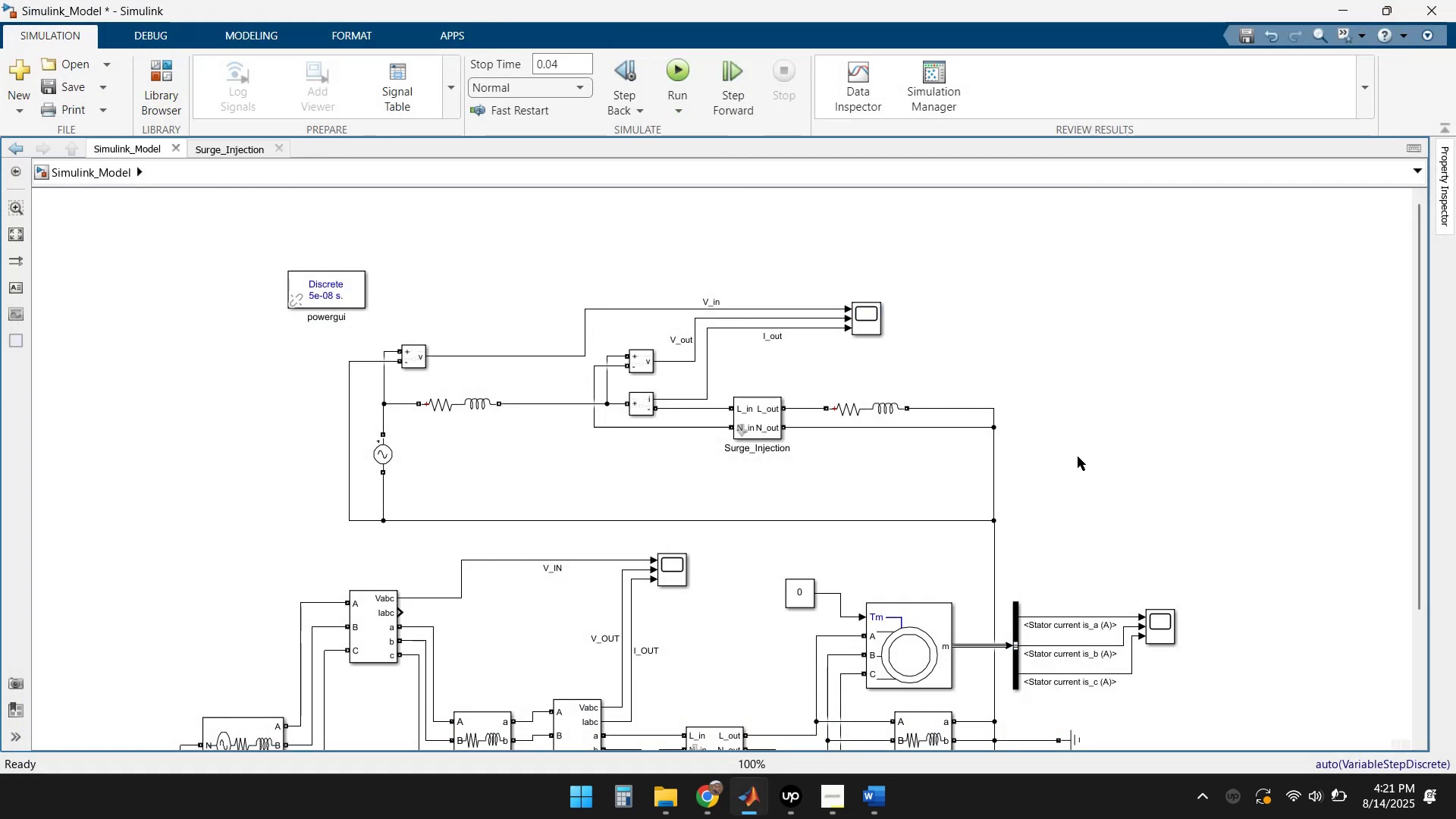 
scroll: coordinate [1084, 474], scroll_direction: down, amount: 1.0
 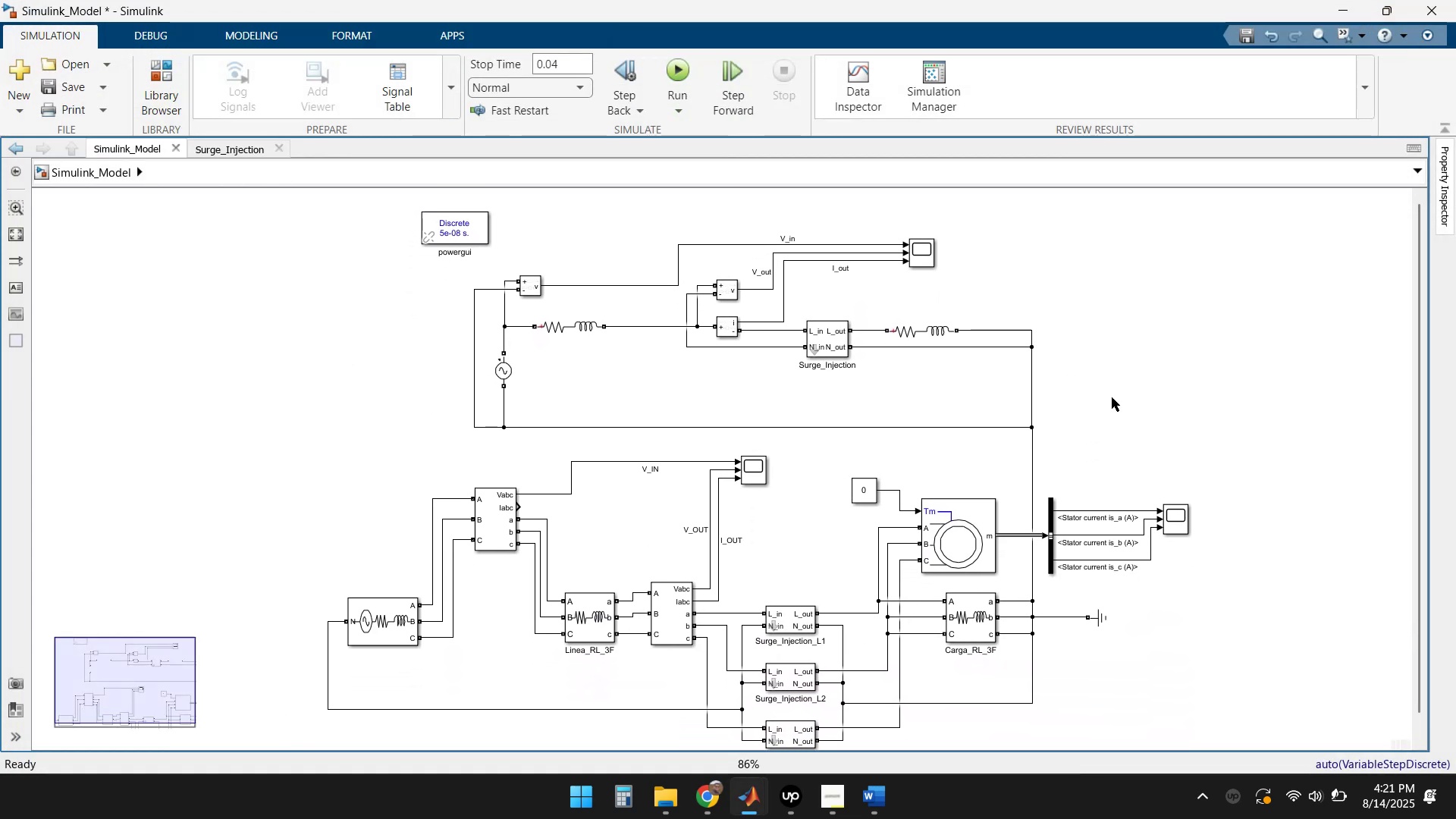 